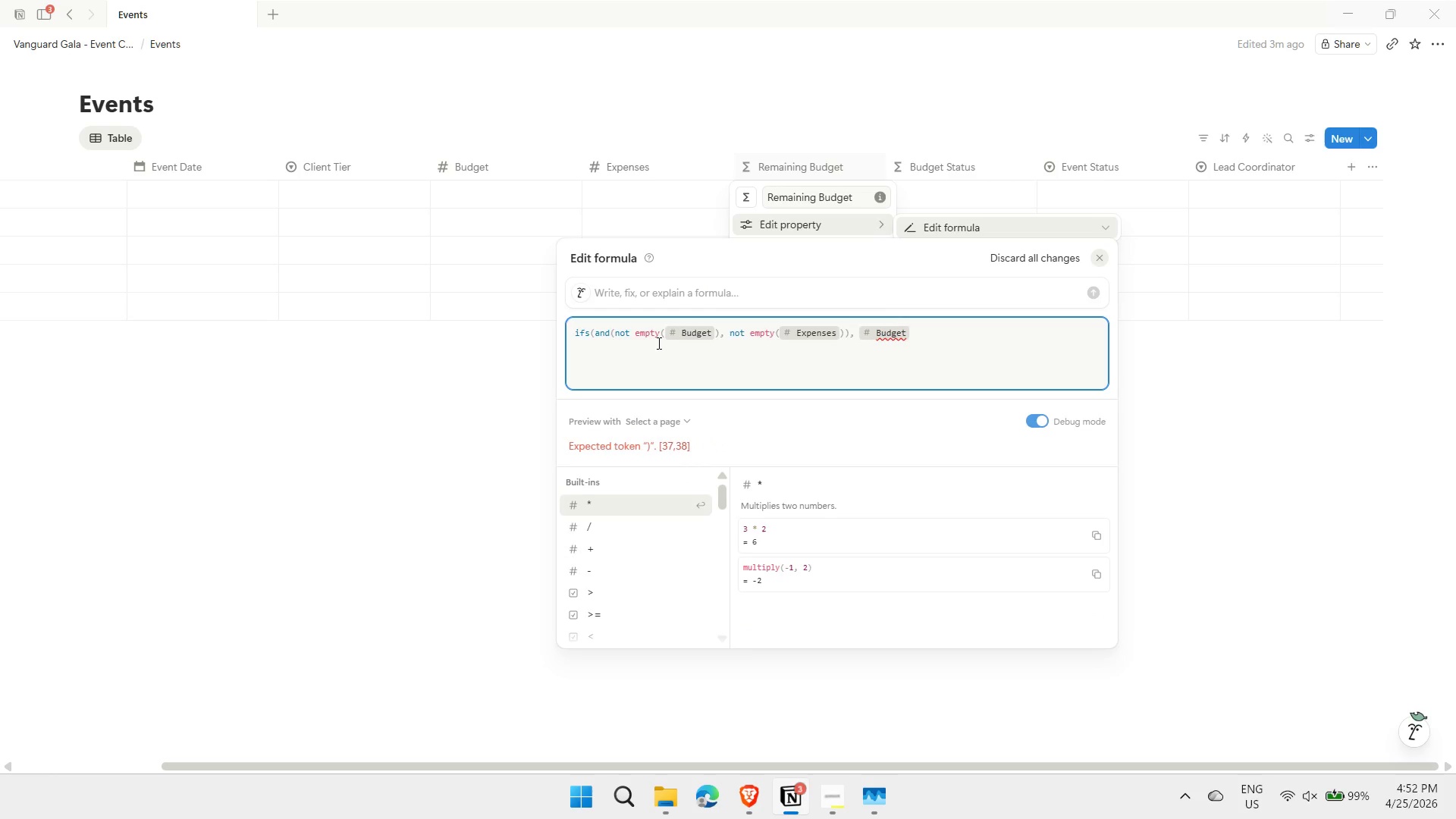 
wait(5.92)
 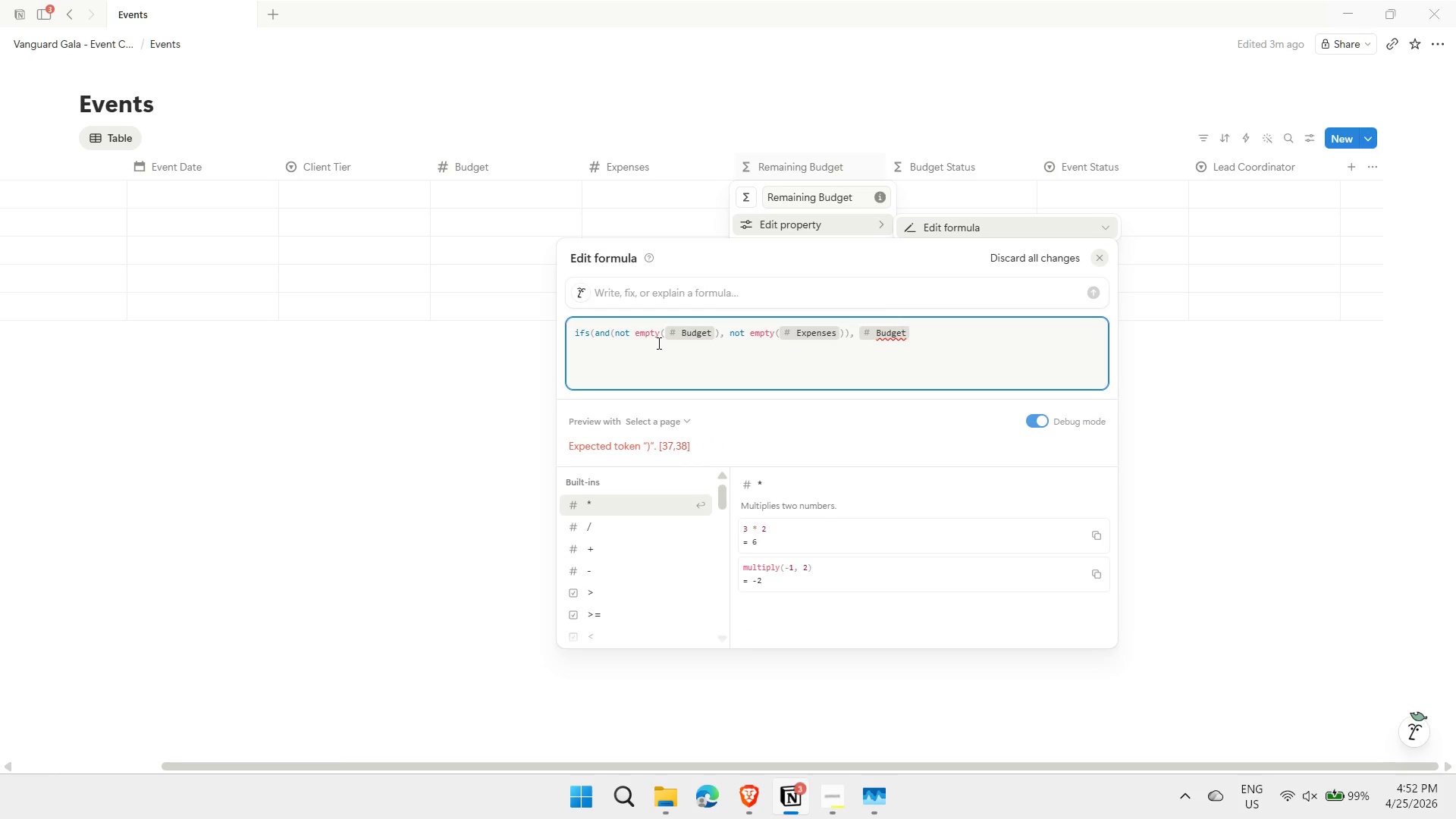 
key(ArrowLeft)
 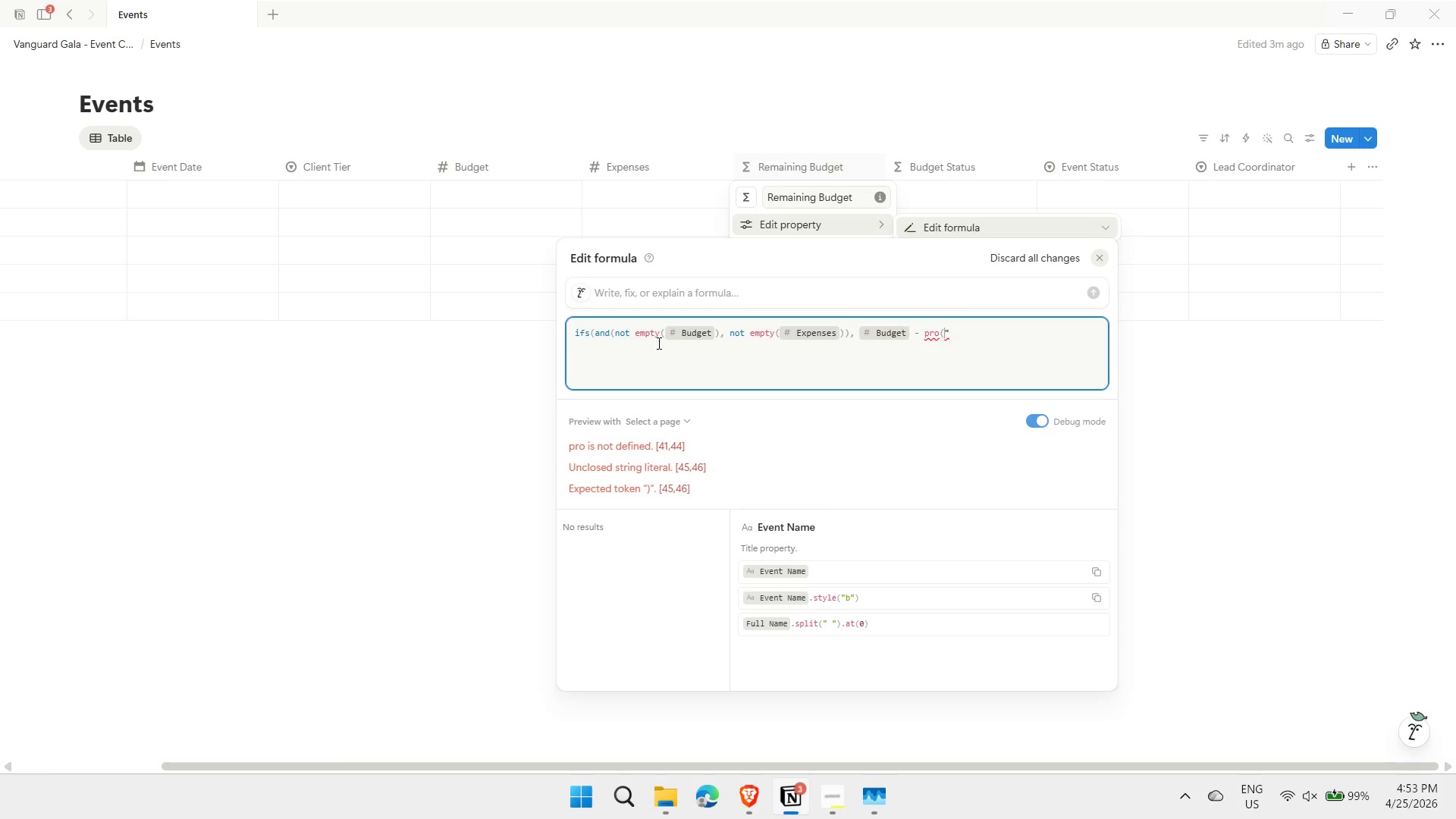 
key(ArrowLeft)
 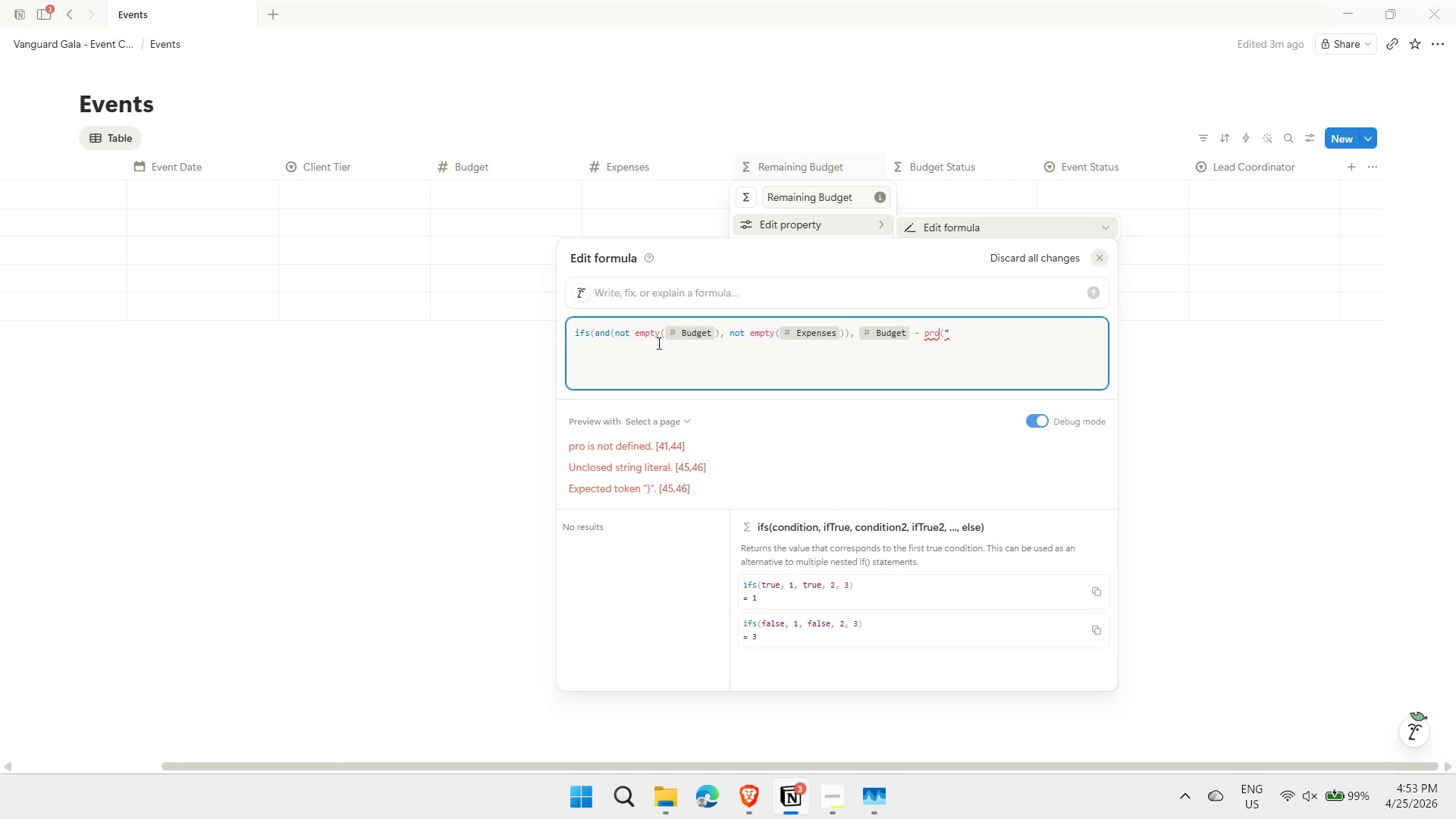 
key(ArrowLeft)
 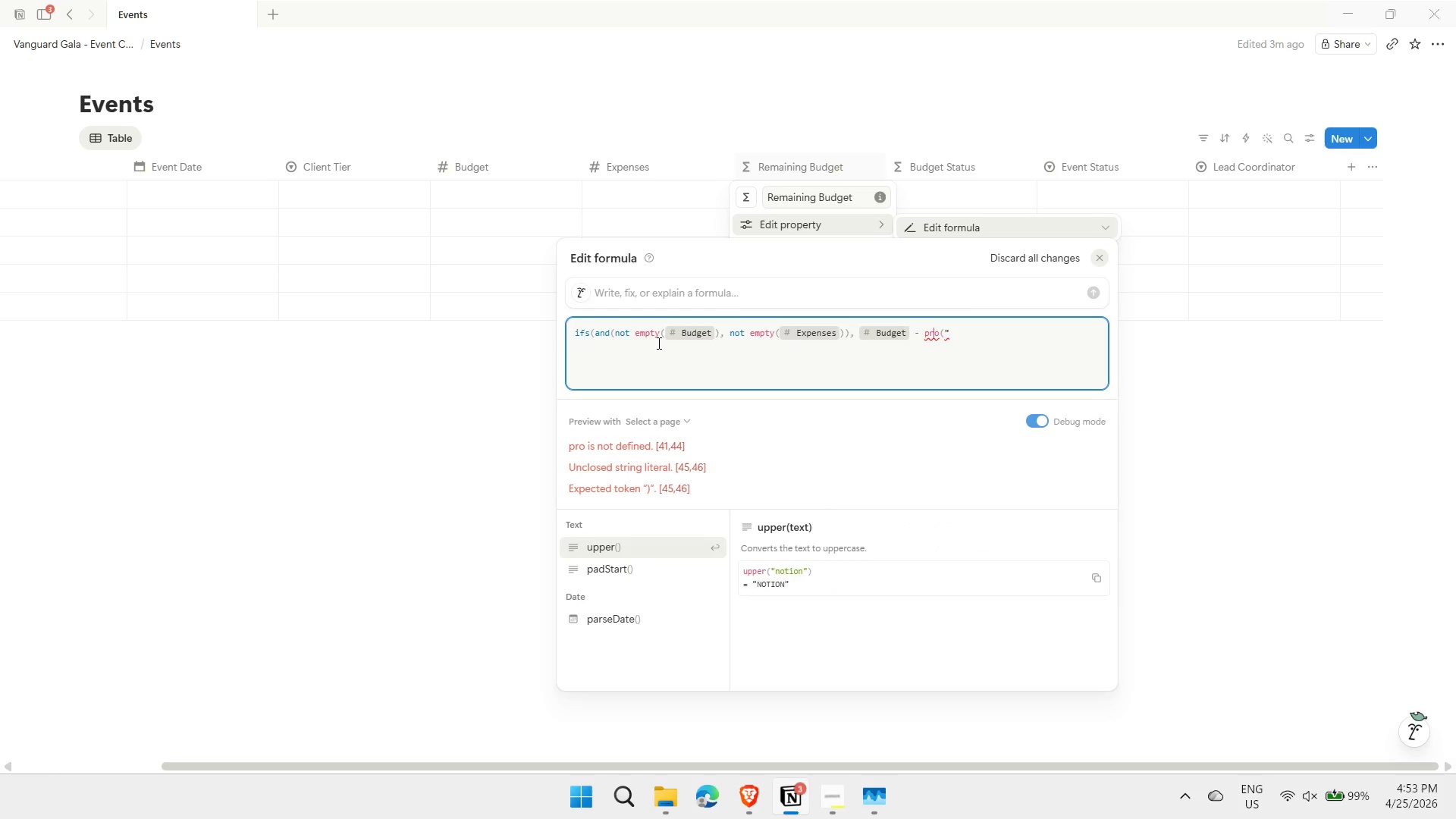 
key(ArrowRight)
 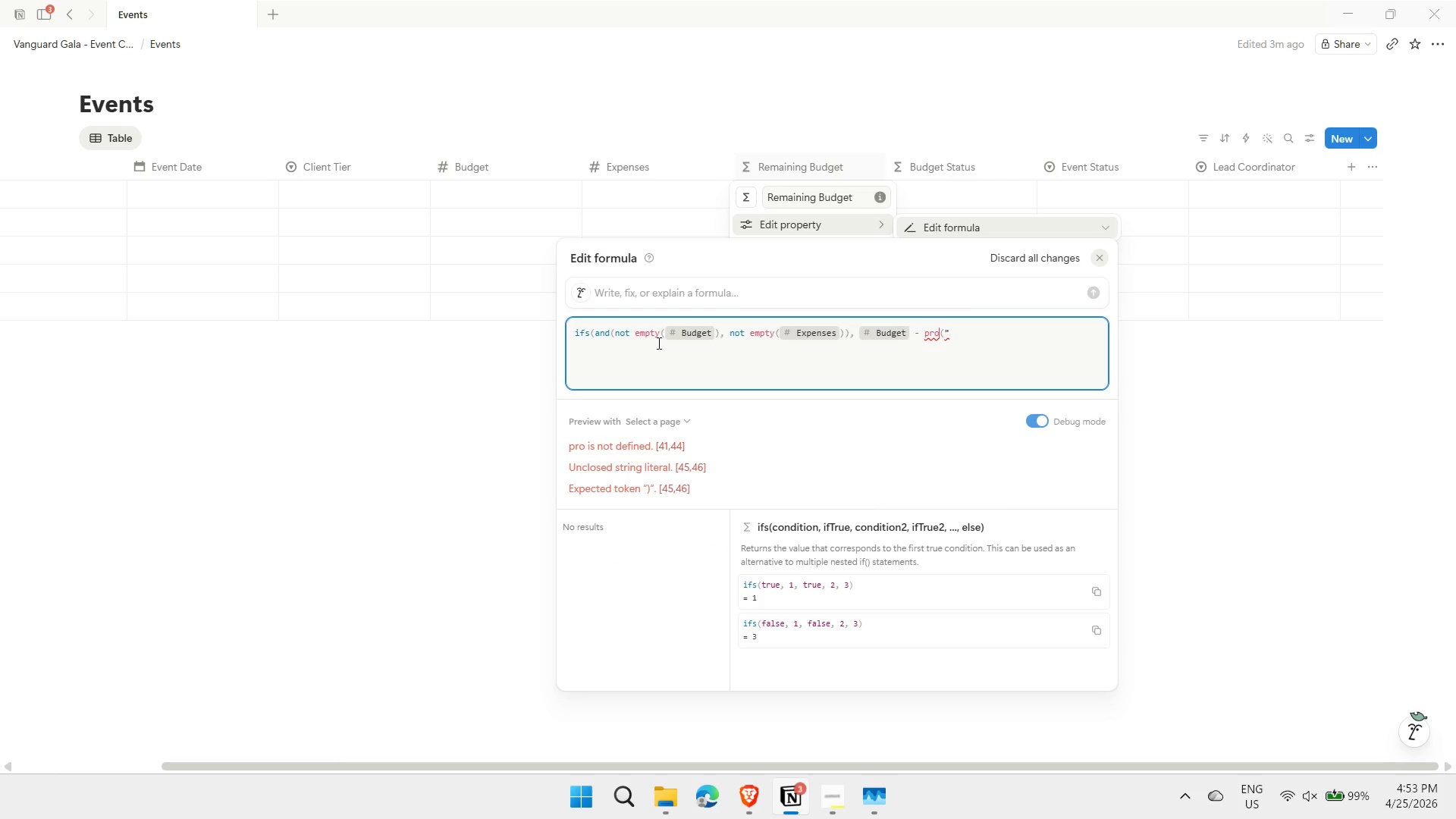 
key(P)
 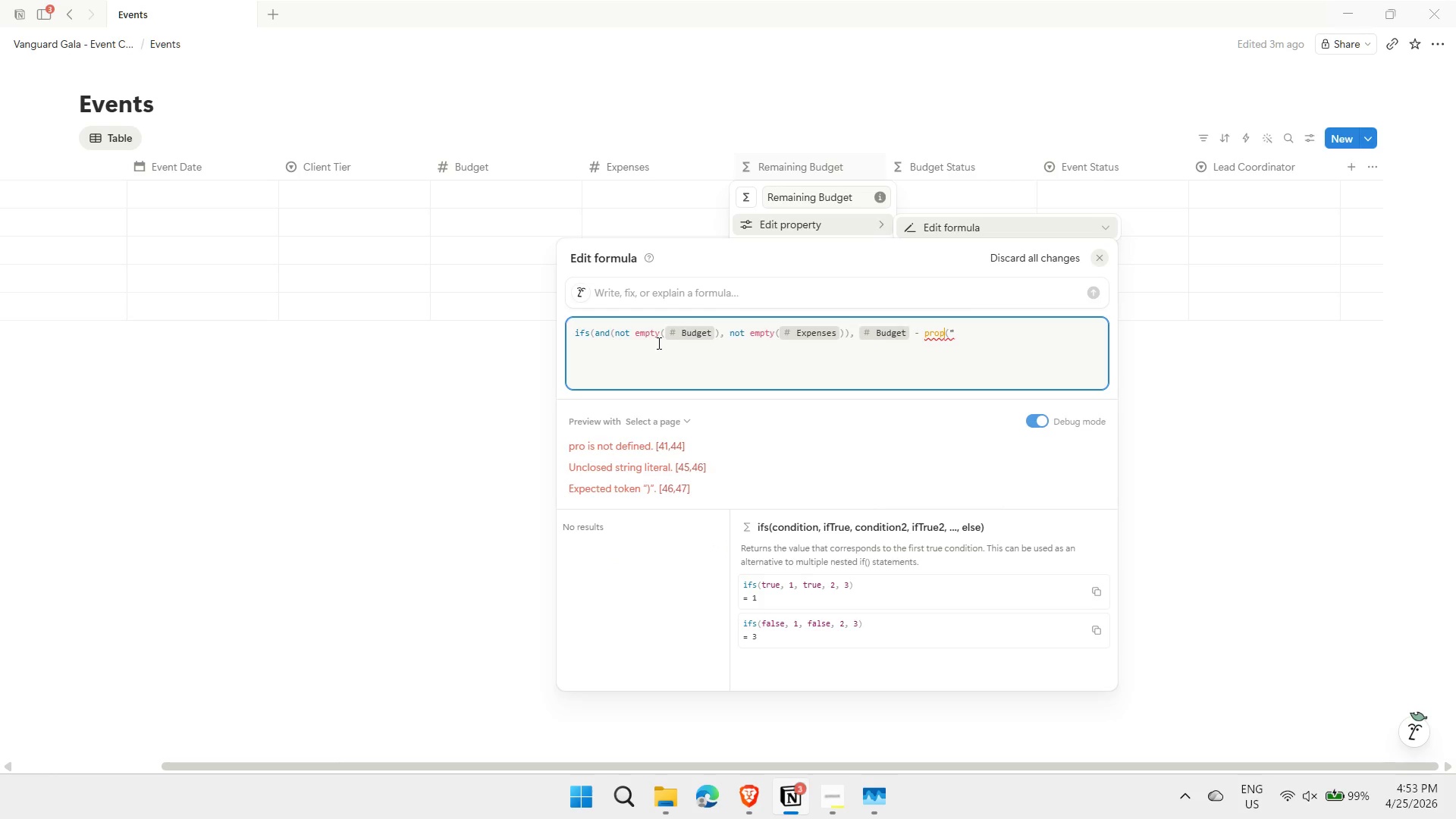 
key(ArrowRight)
 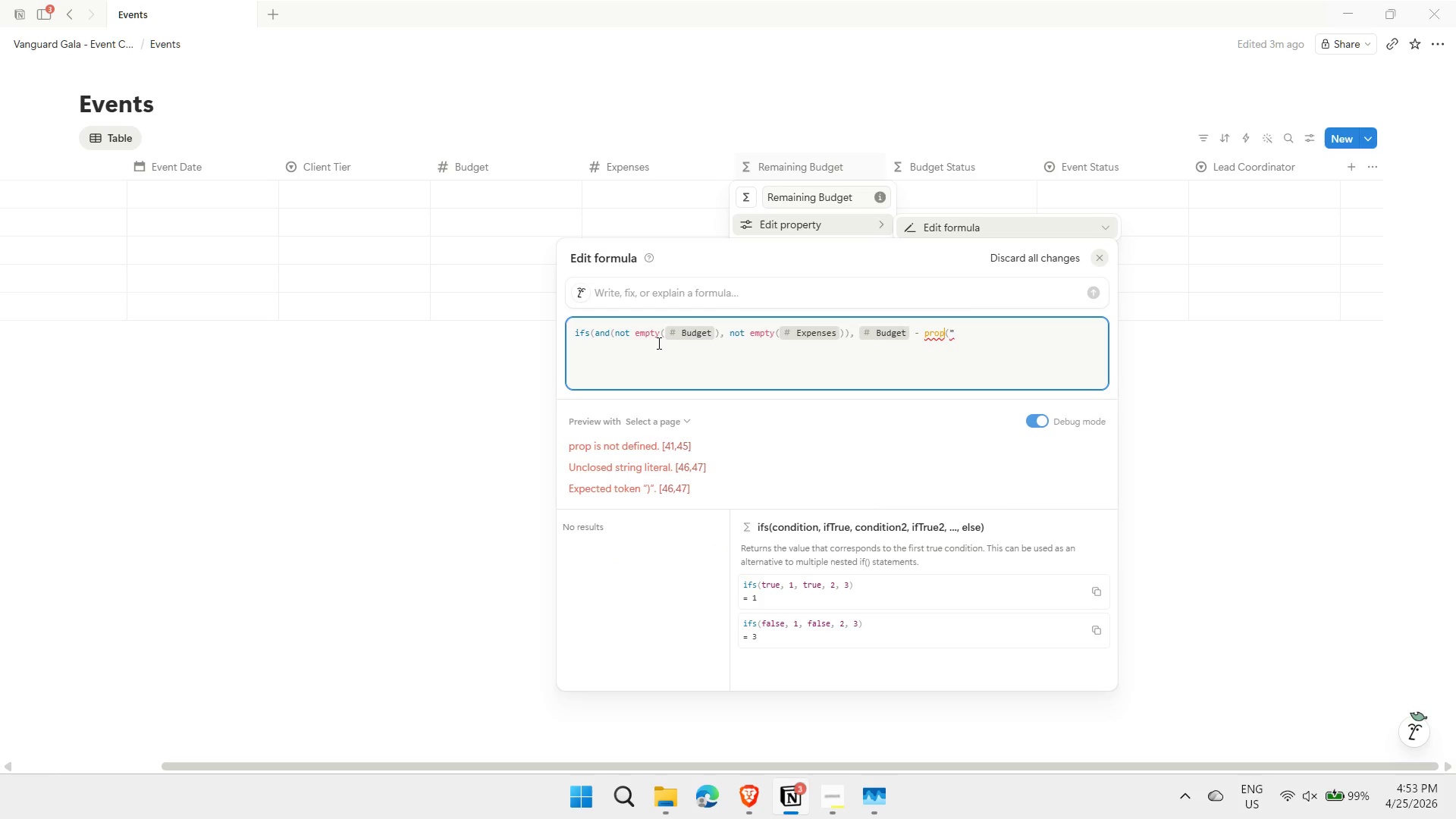 
key(ArrowRight)
 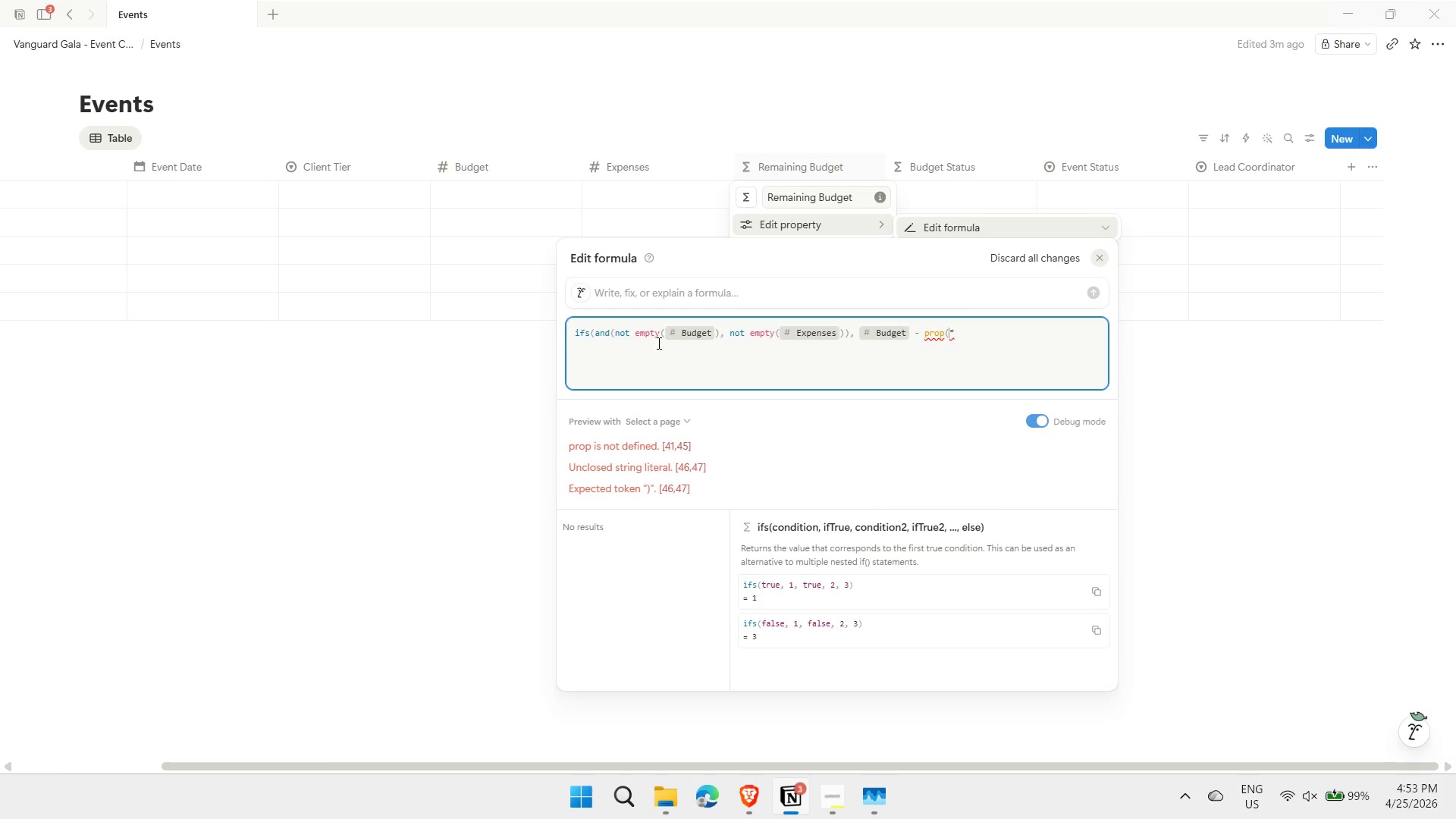 
key(ArrowRight)
 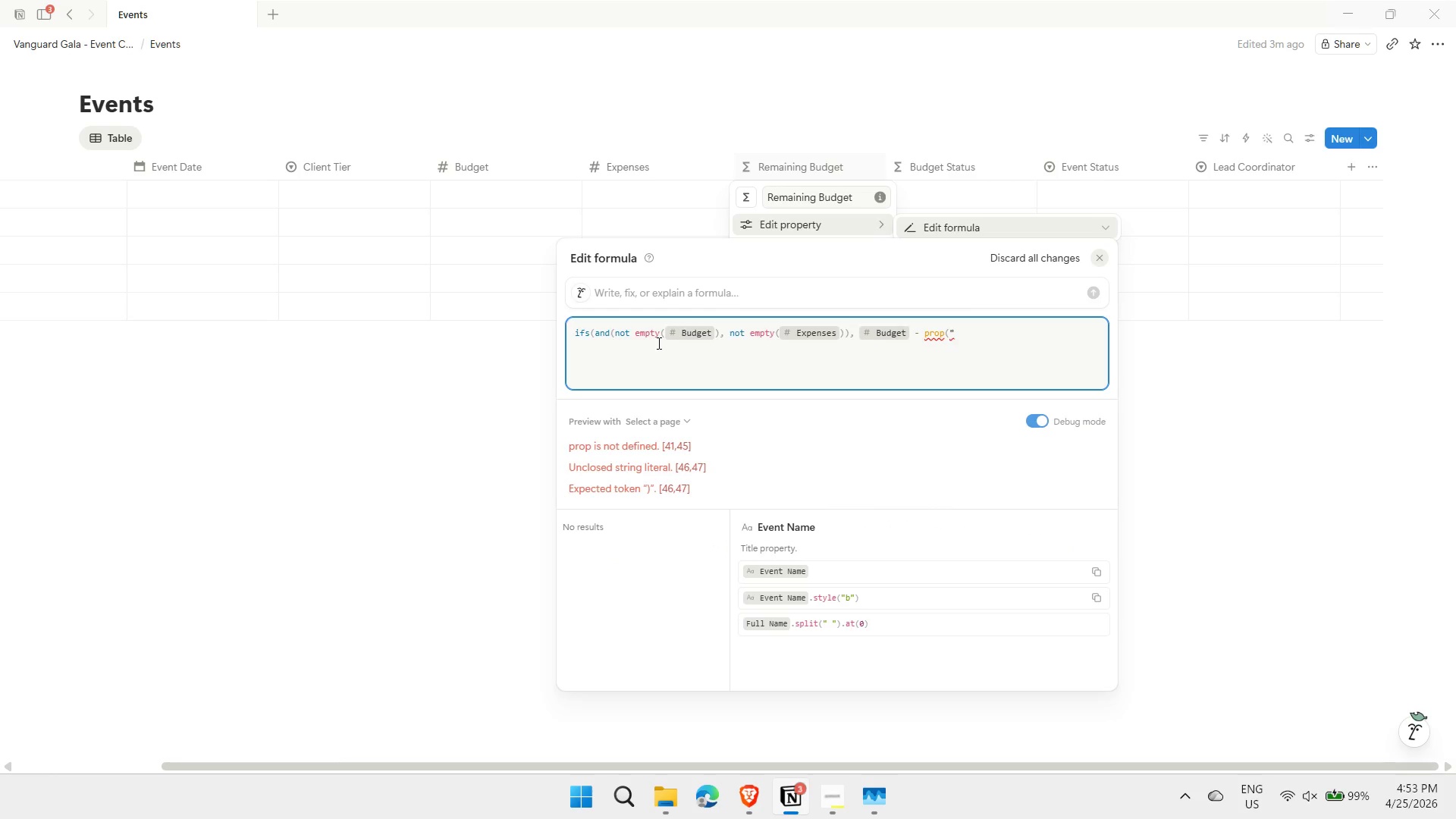 
hold_key(key=ShiftLeft, duration=0.31)
 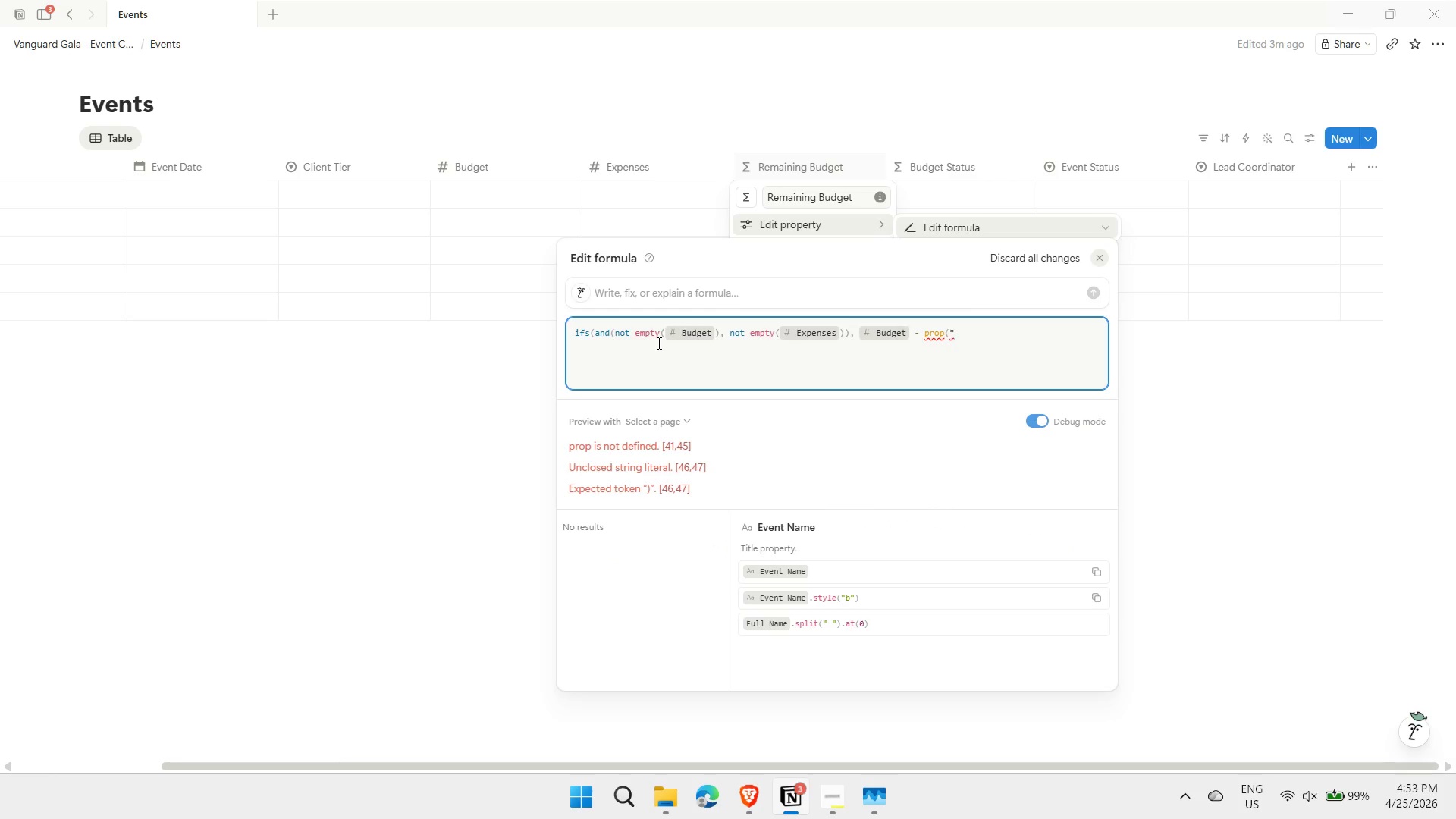 
type(Ep)
key(Backspace)
type(xpenss)
key(Backspace)
type(s)
key(Backspace)
type(es"), not empty()
 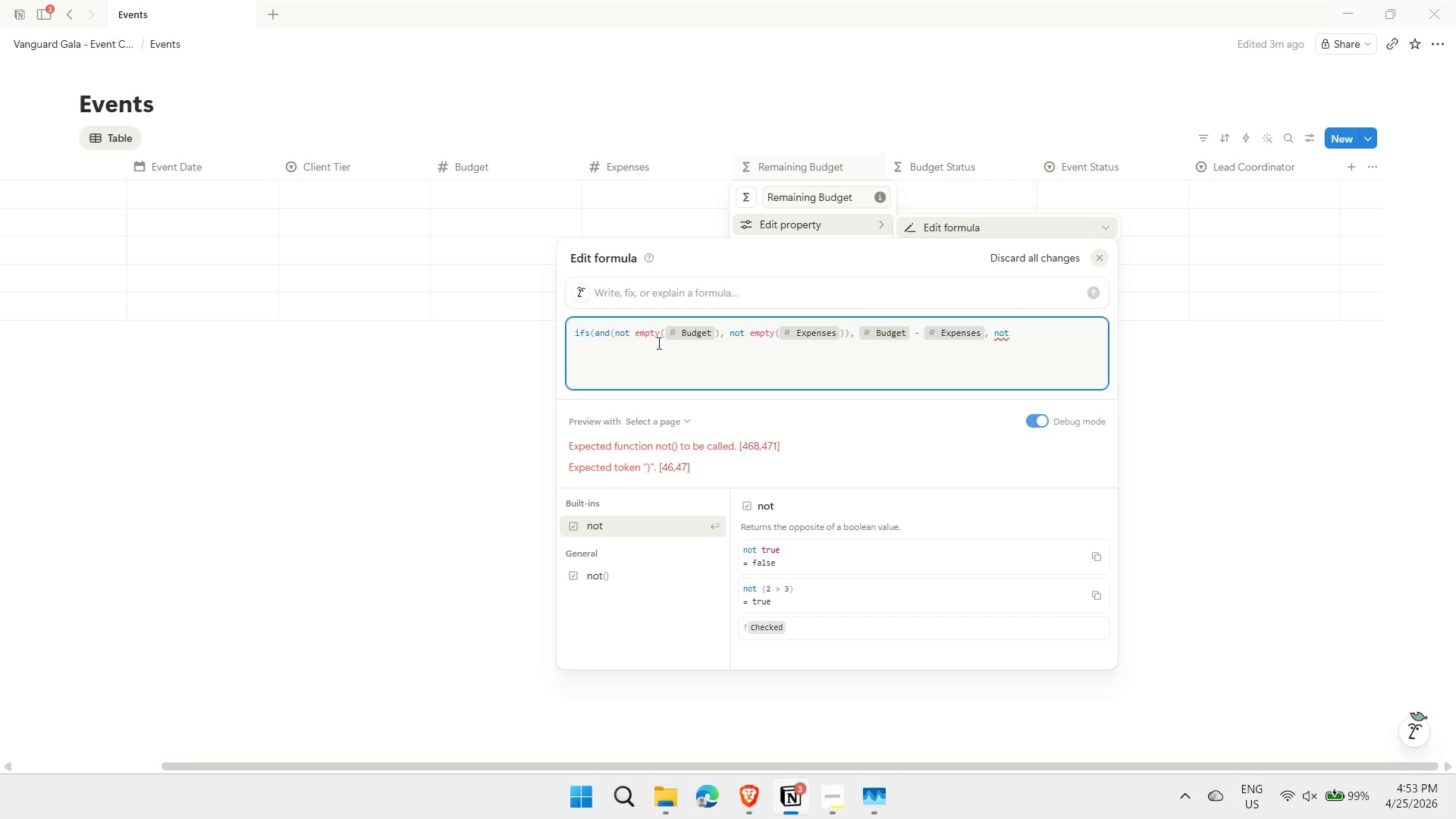 
type(prop("Budget")))
 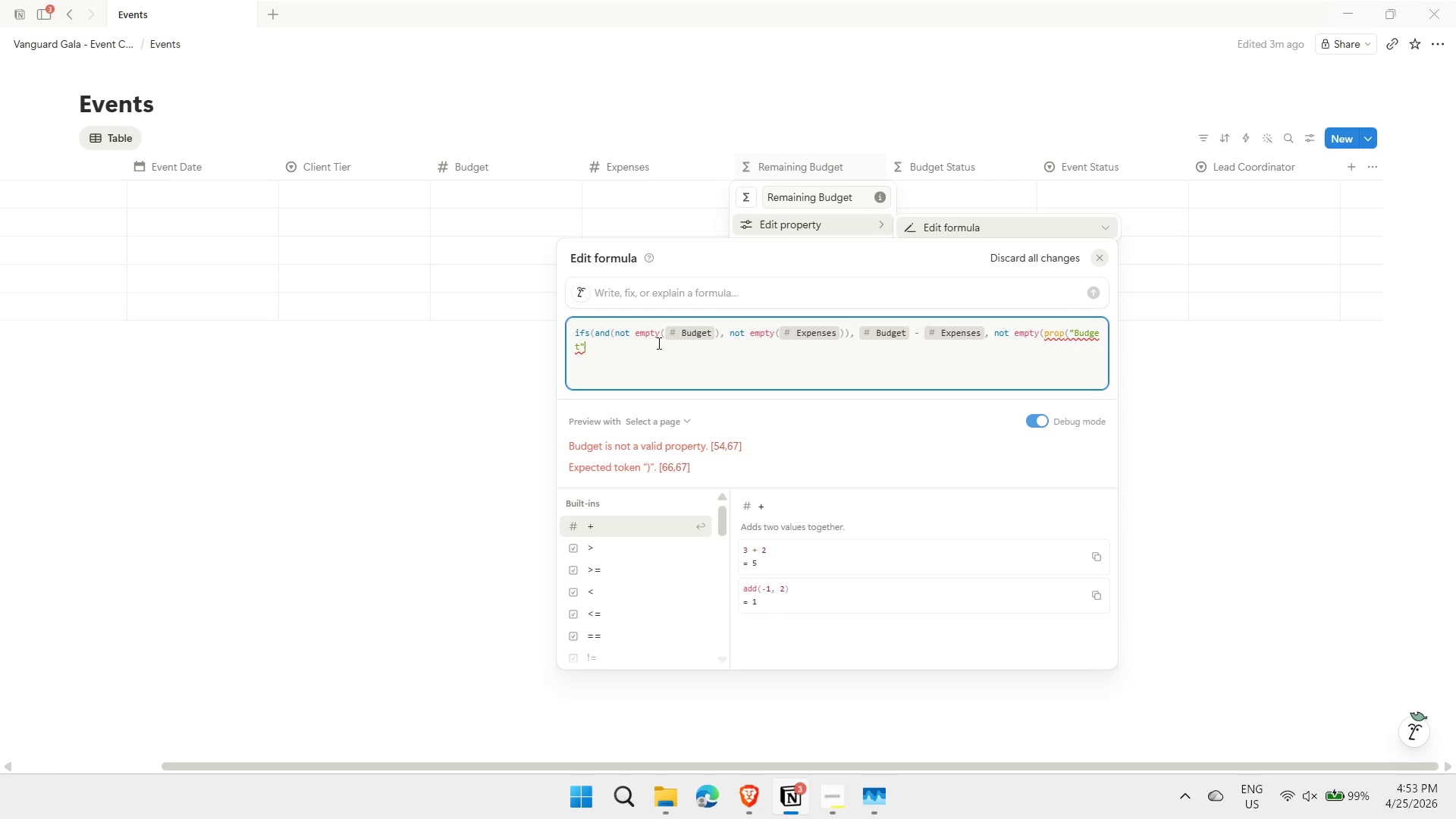 
type(, prop("Budget"), true)
 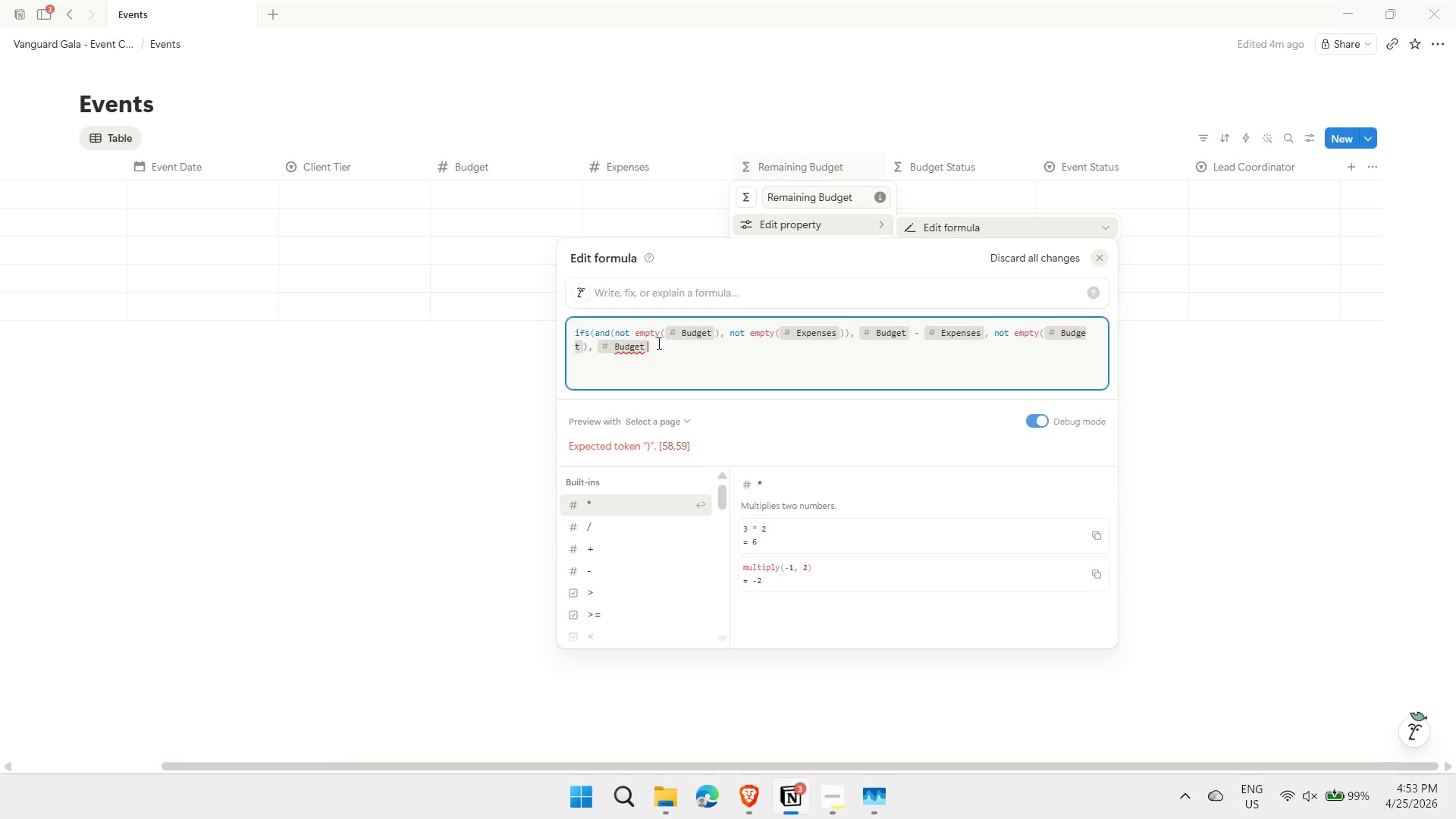 
wait(9.02)
 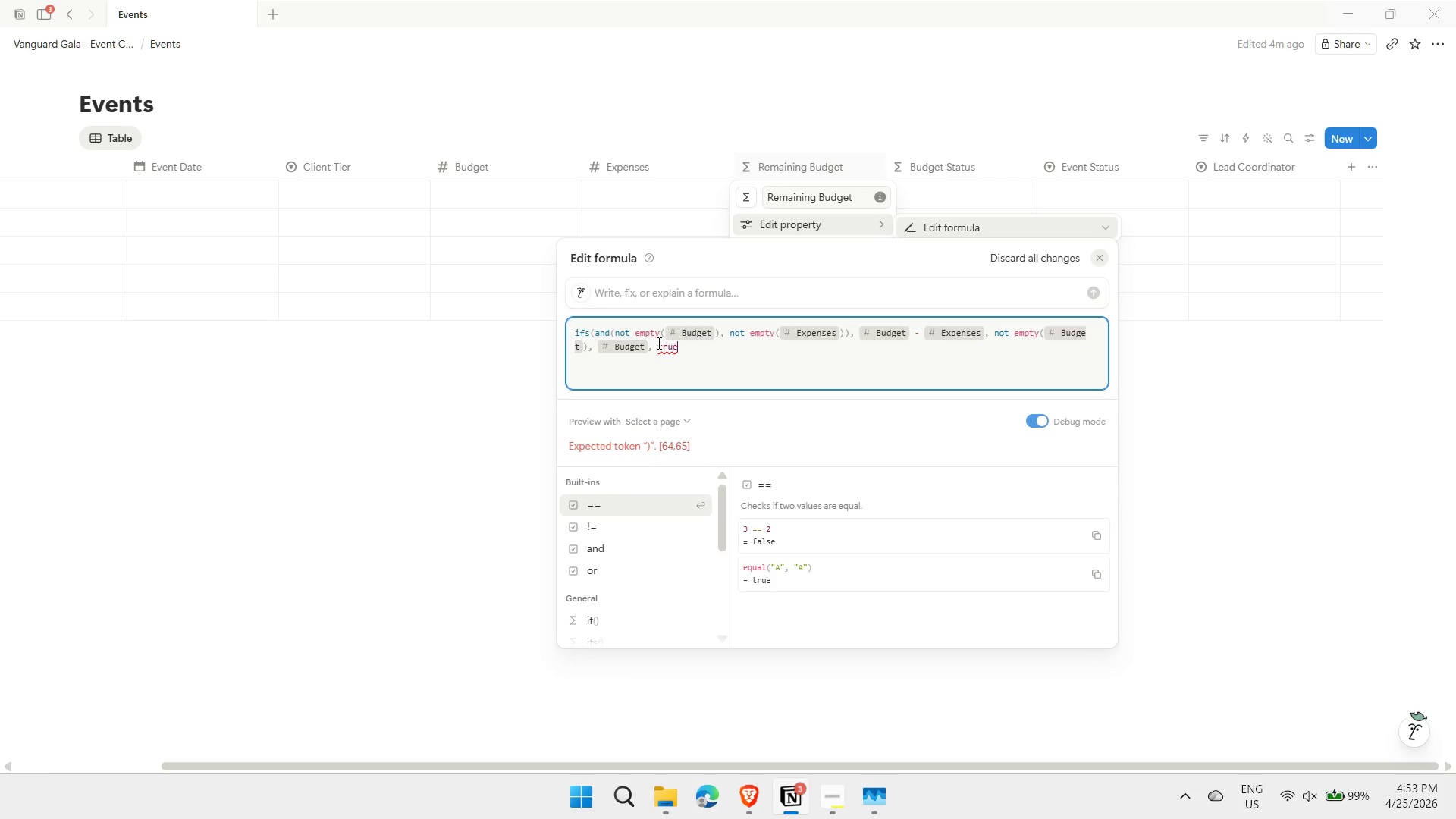 
type(, 0))
 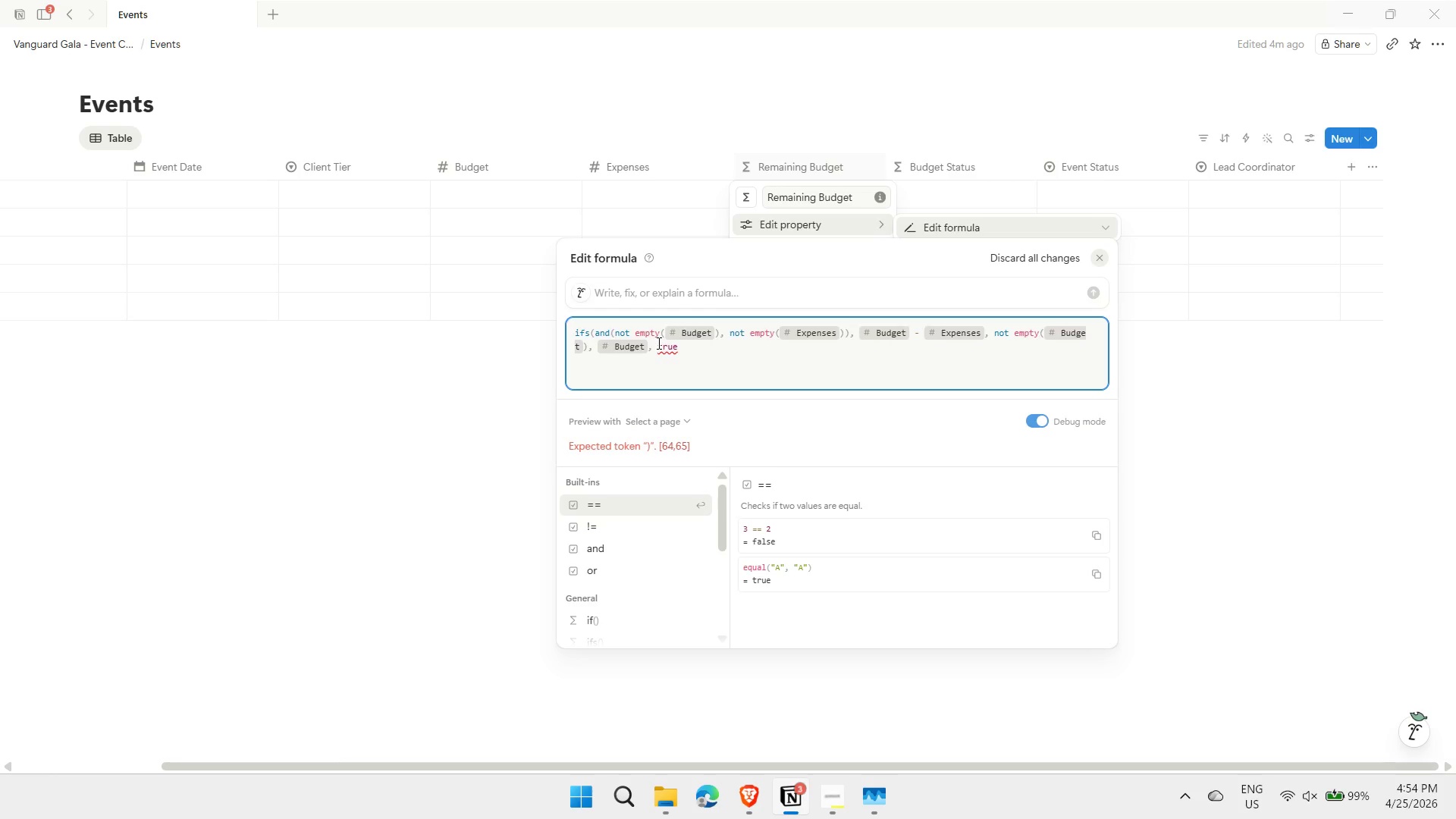 
left_click([438, 419])
 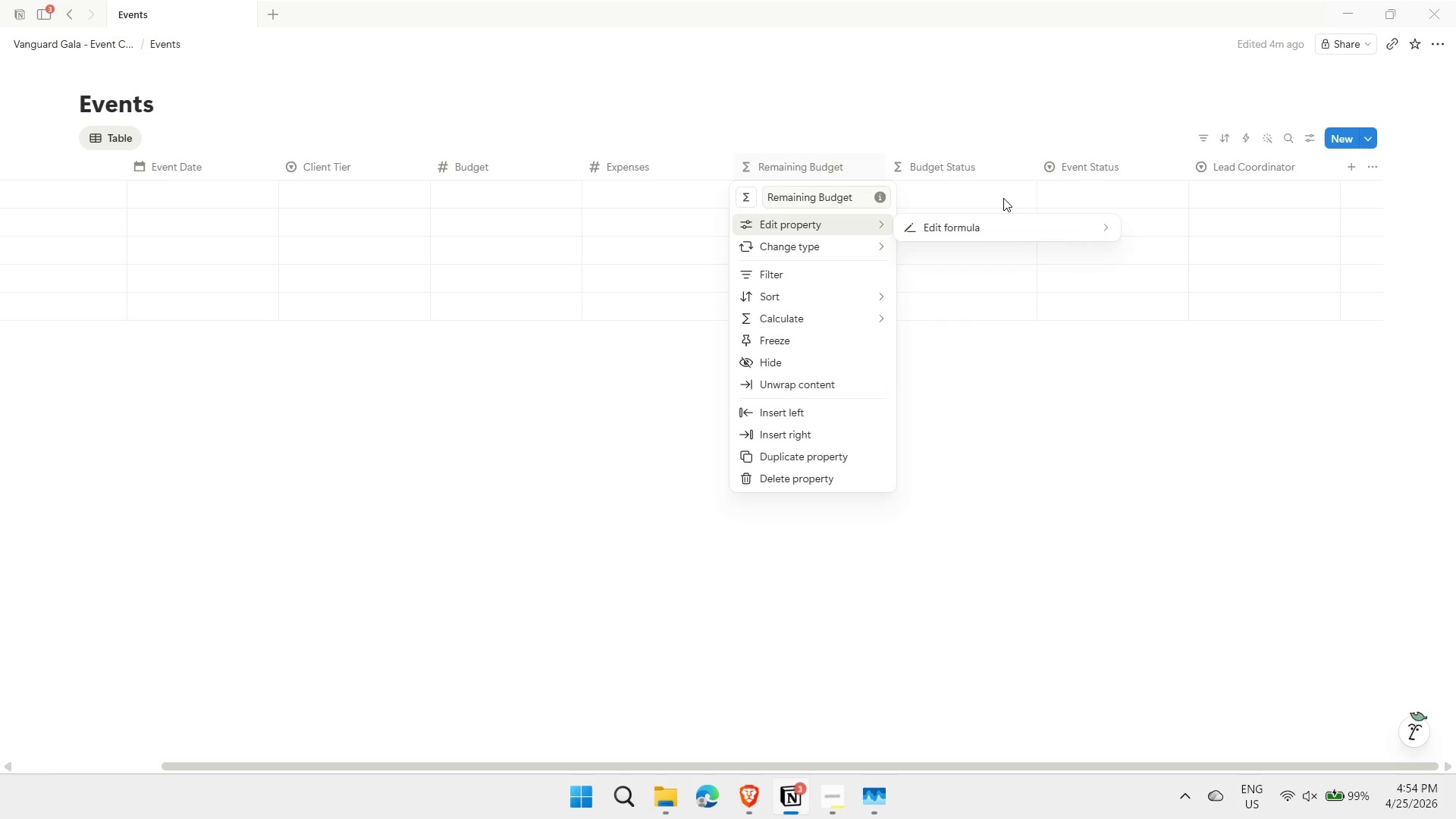 
left_click([952, 160])
 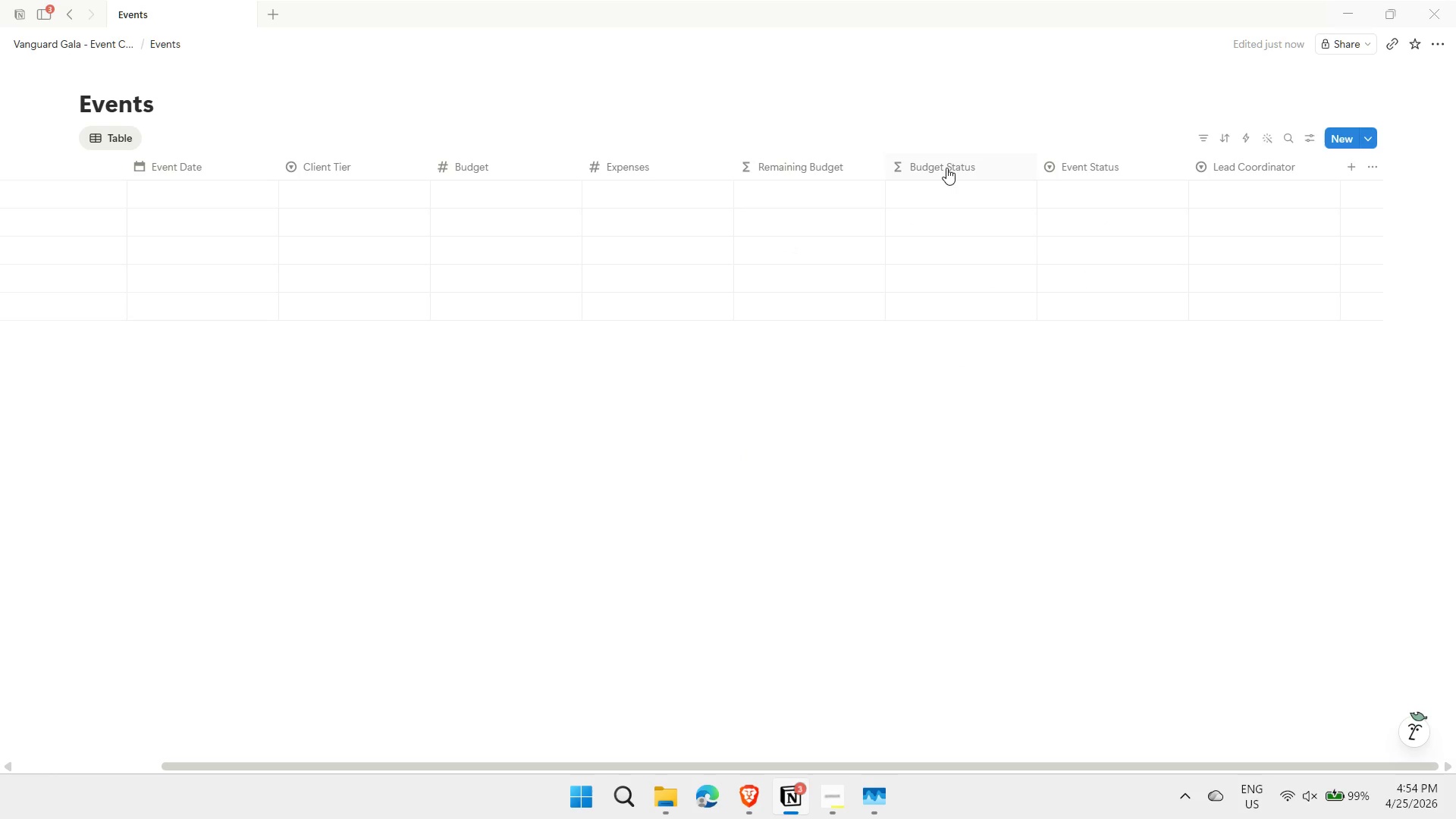 
left_click([946, 168])
 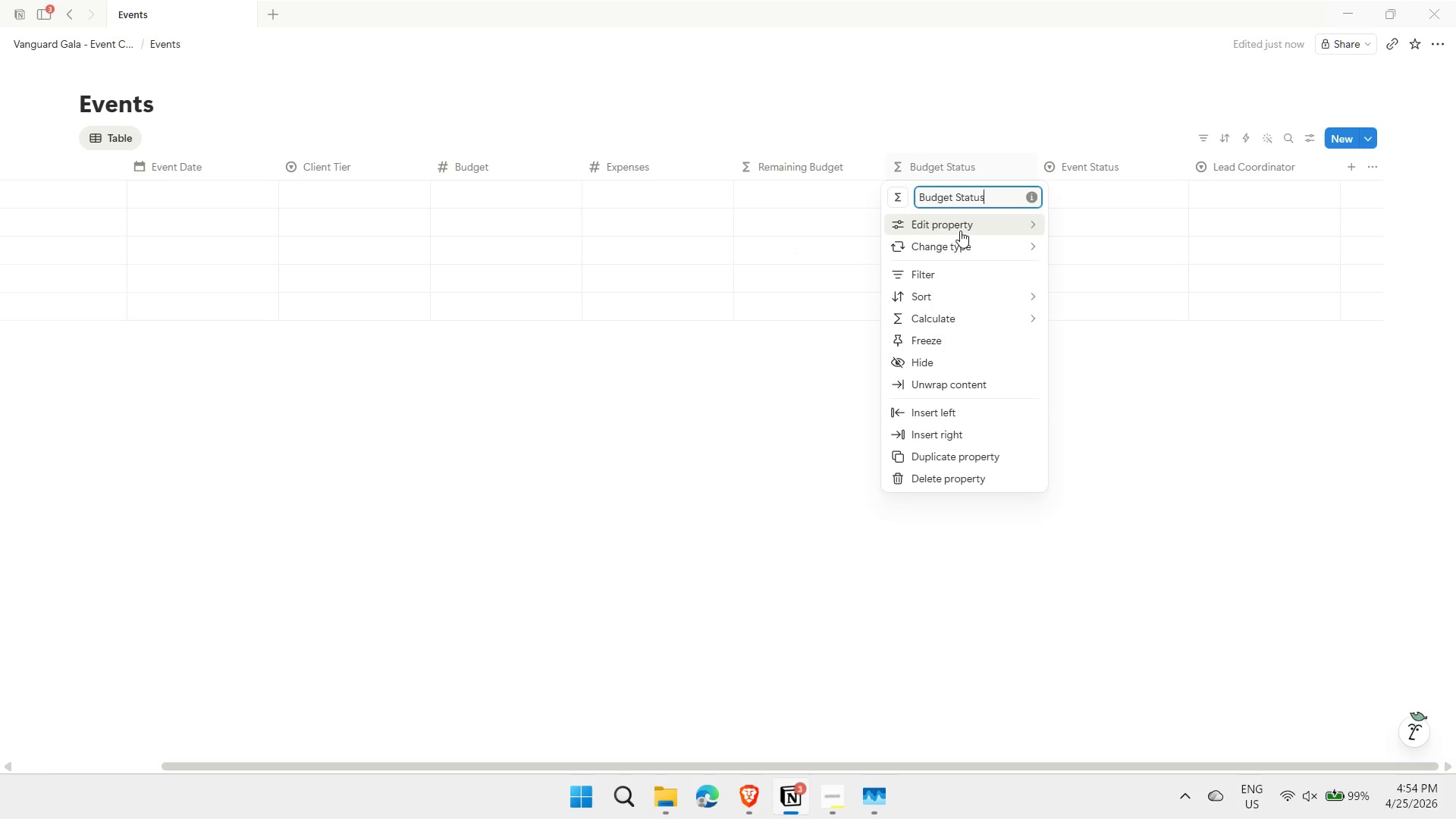 
left_click([960, 231])
 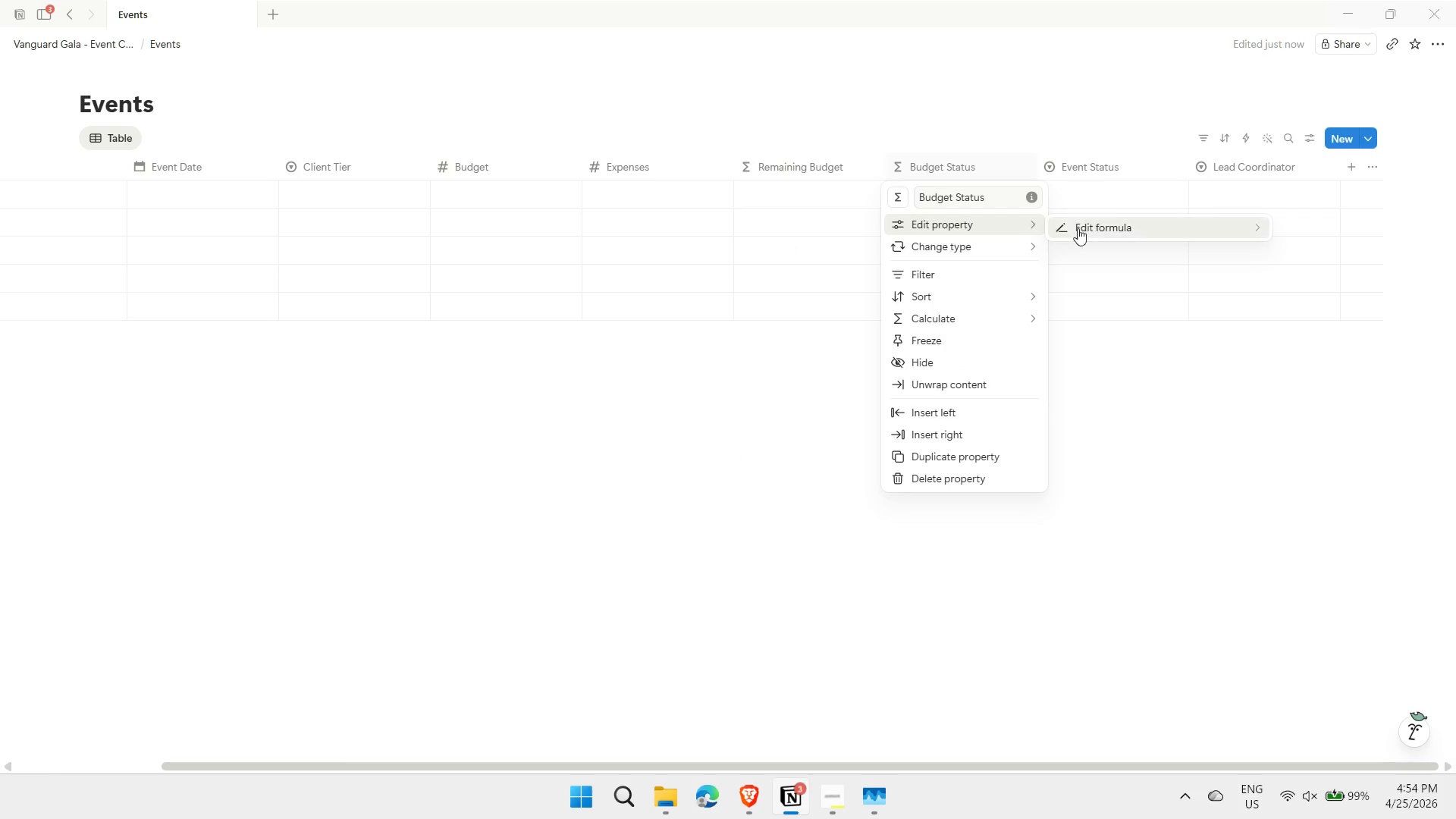 
left_click([1100, 231])
 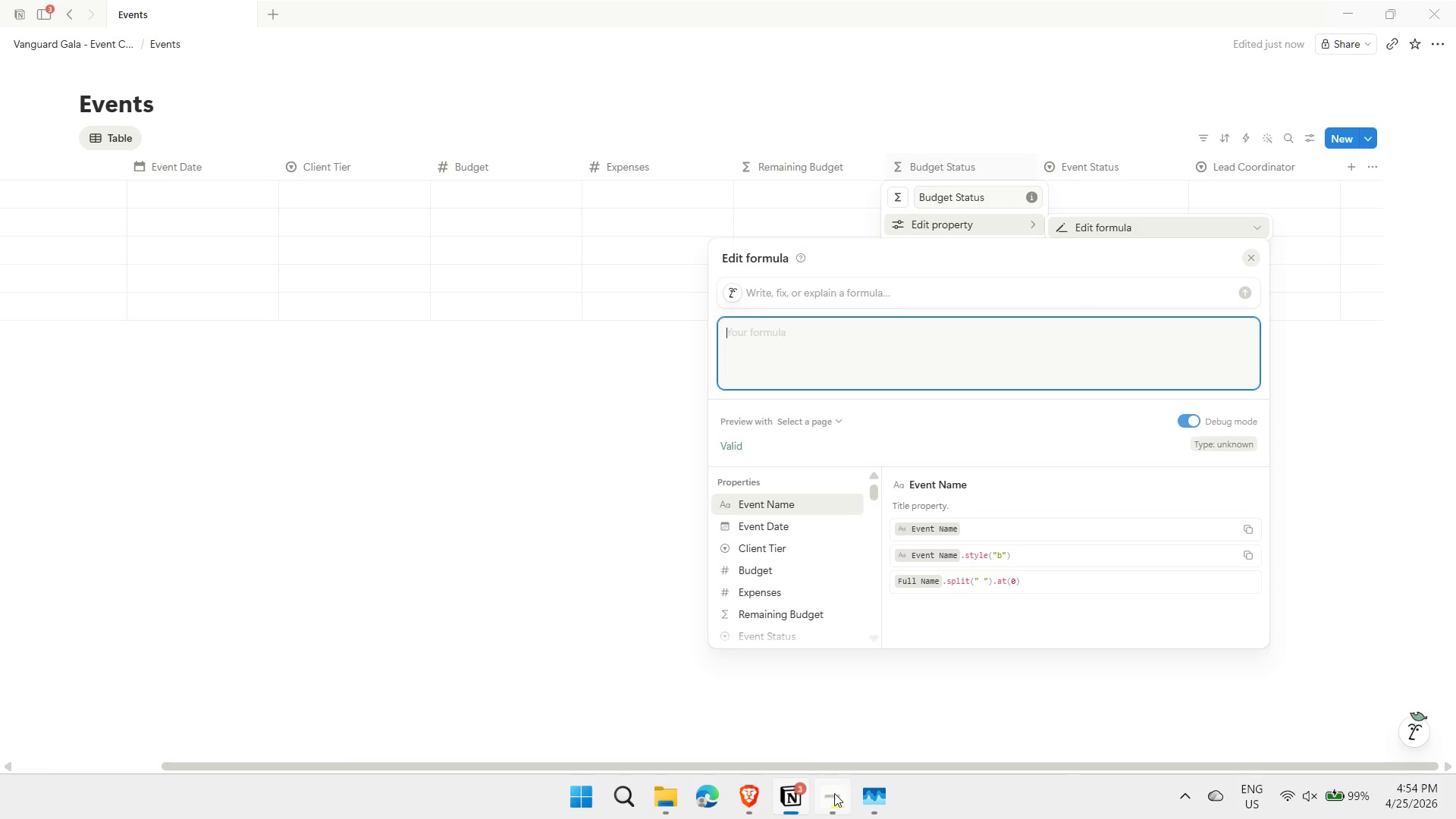 
left_click([839, 808])